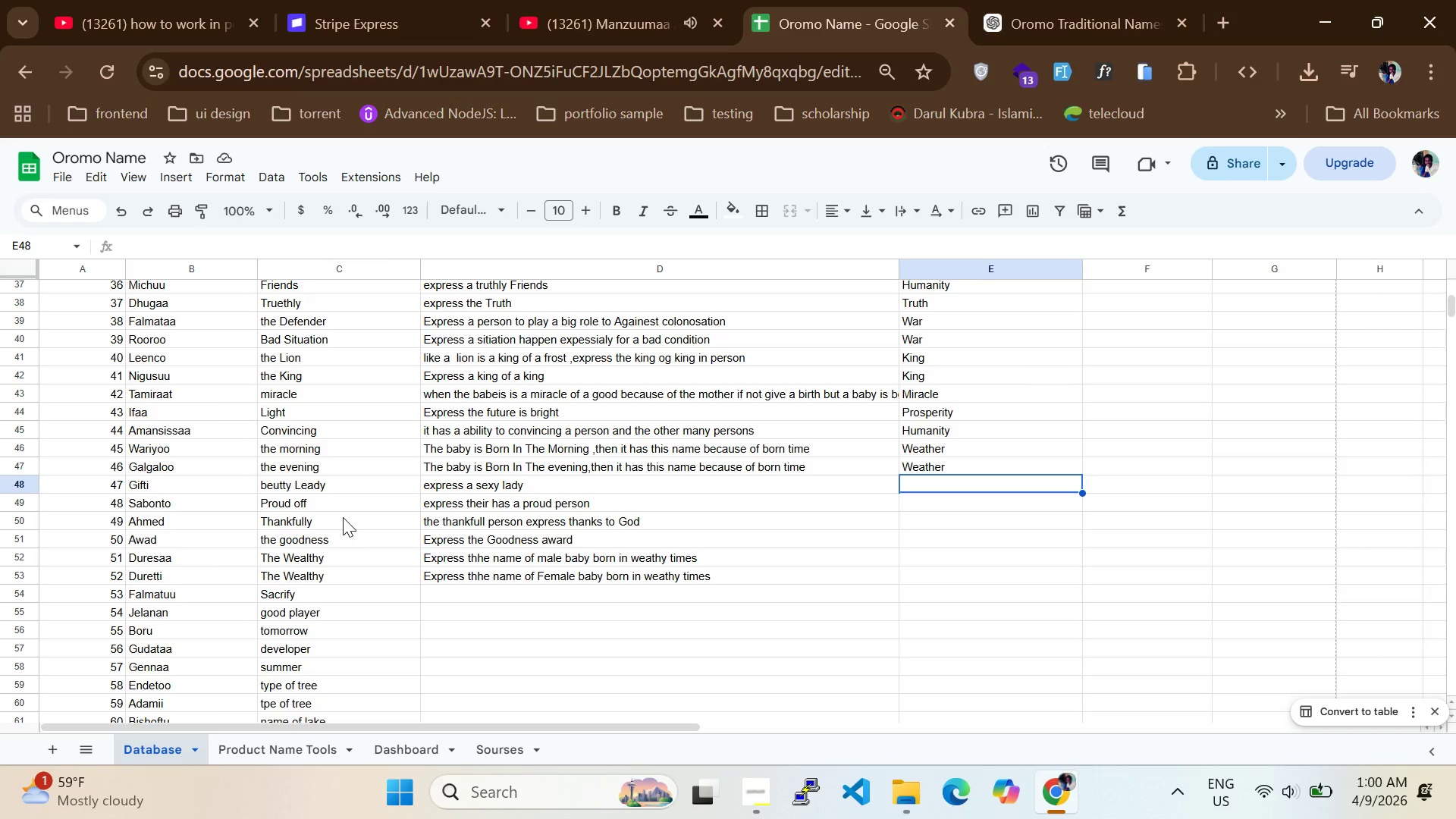 
type(Beuty)
key(Backspace)
key(Backspace)
key(Tab)
 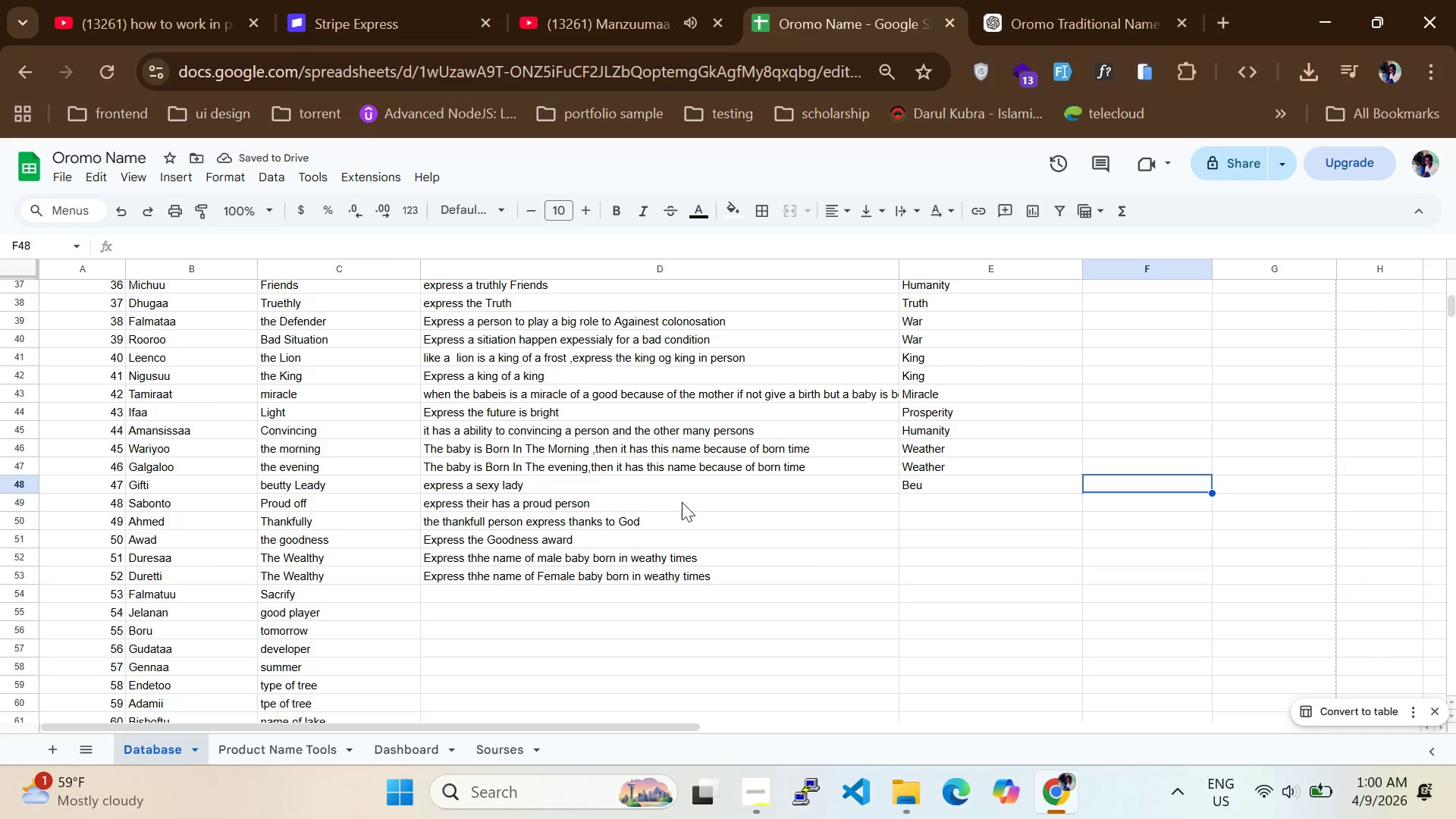 
double_click([929, 488])
 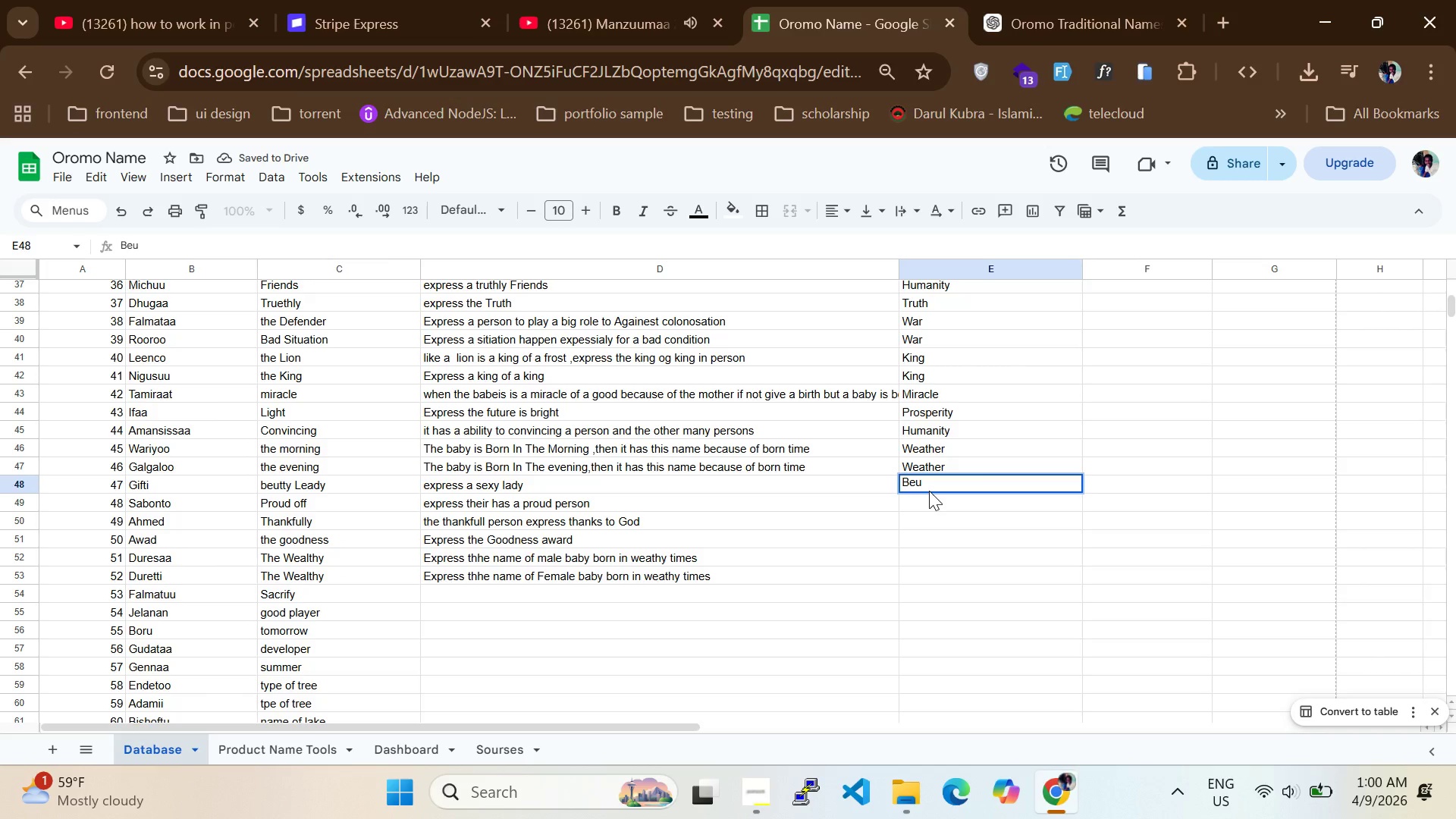 
type(ty)
 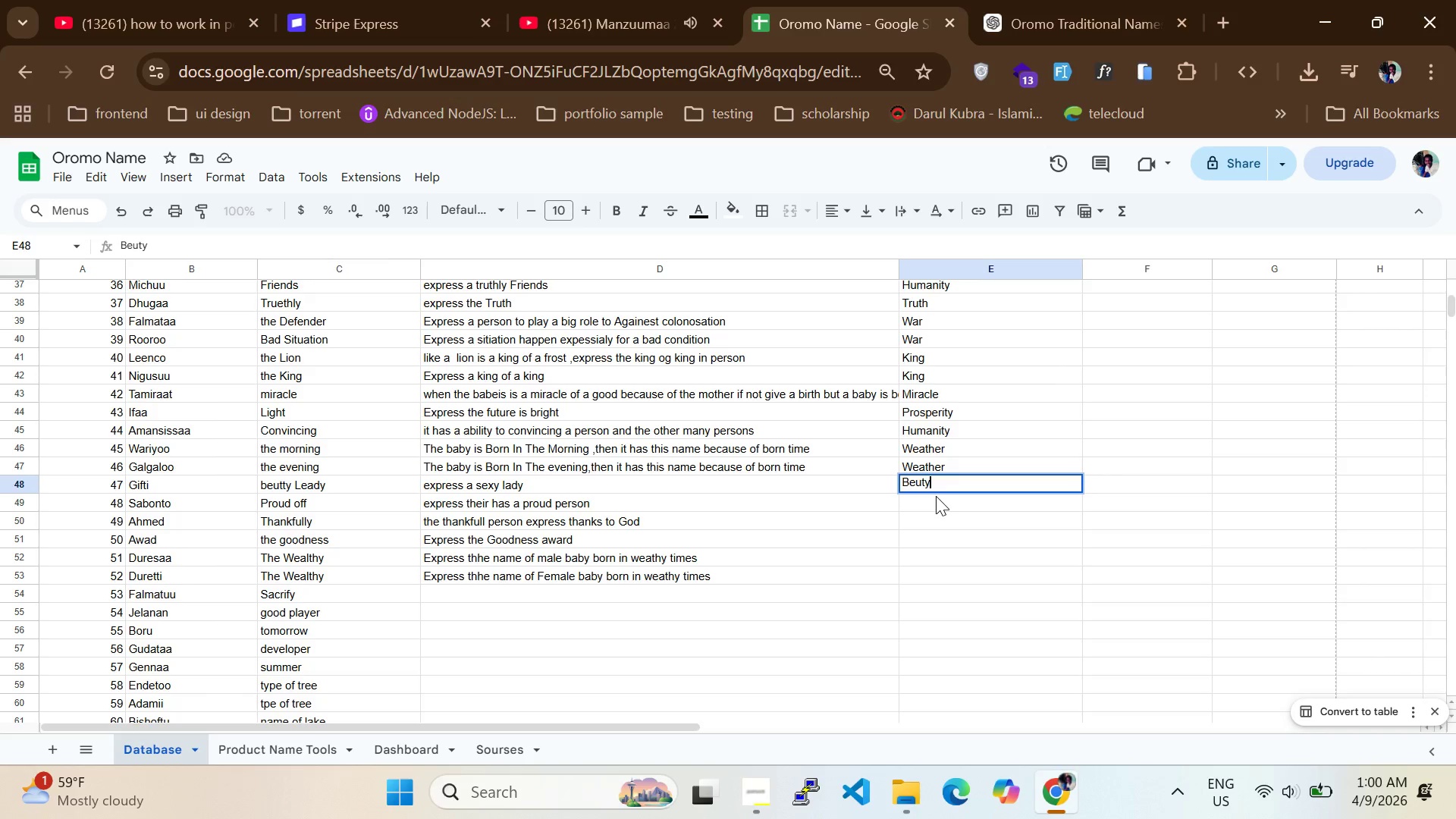 
left_click([936, 497])
 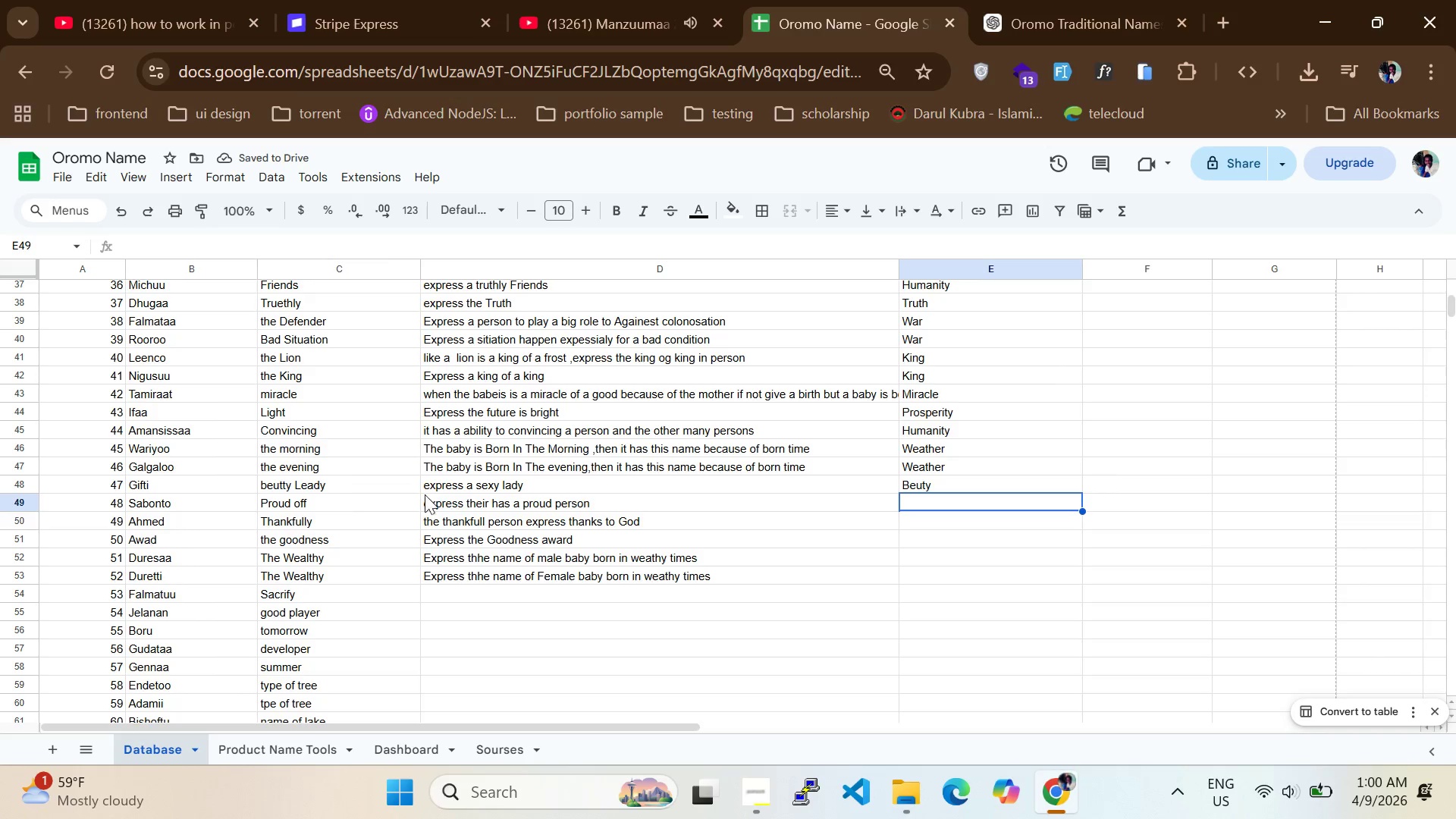 
right_click([999, 511])
 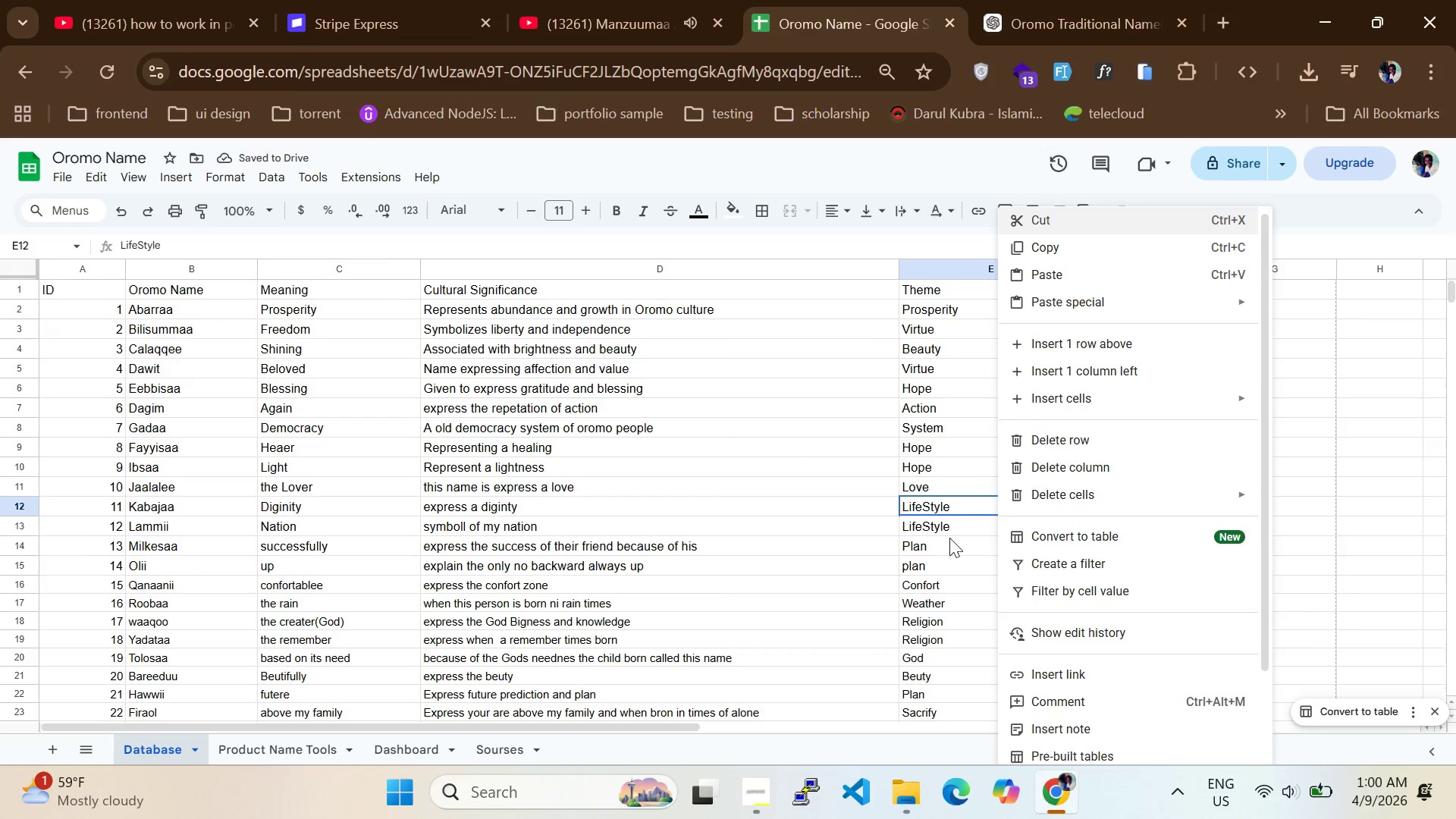 
scroll: coordinate [999, 511], scroll_direction: up, amount: 13.0
 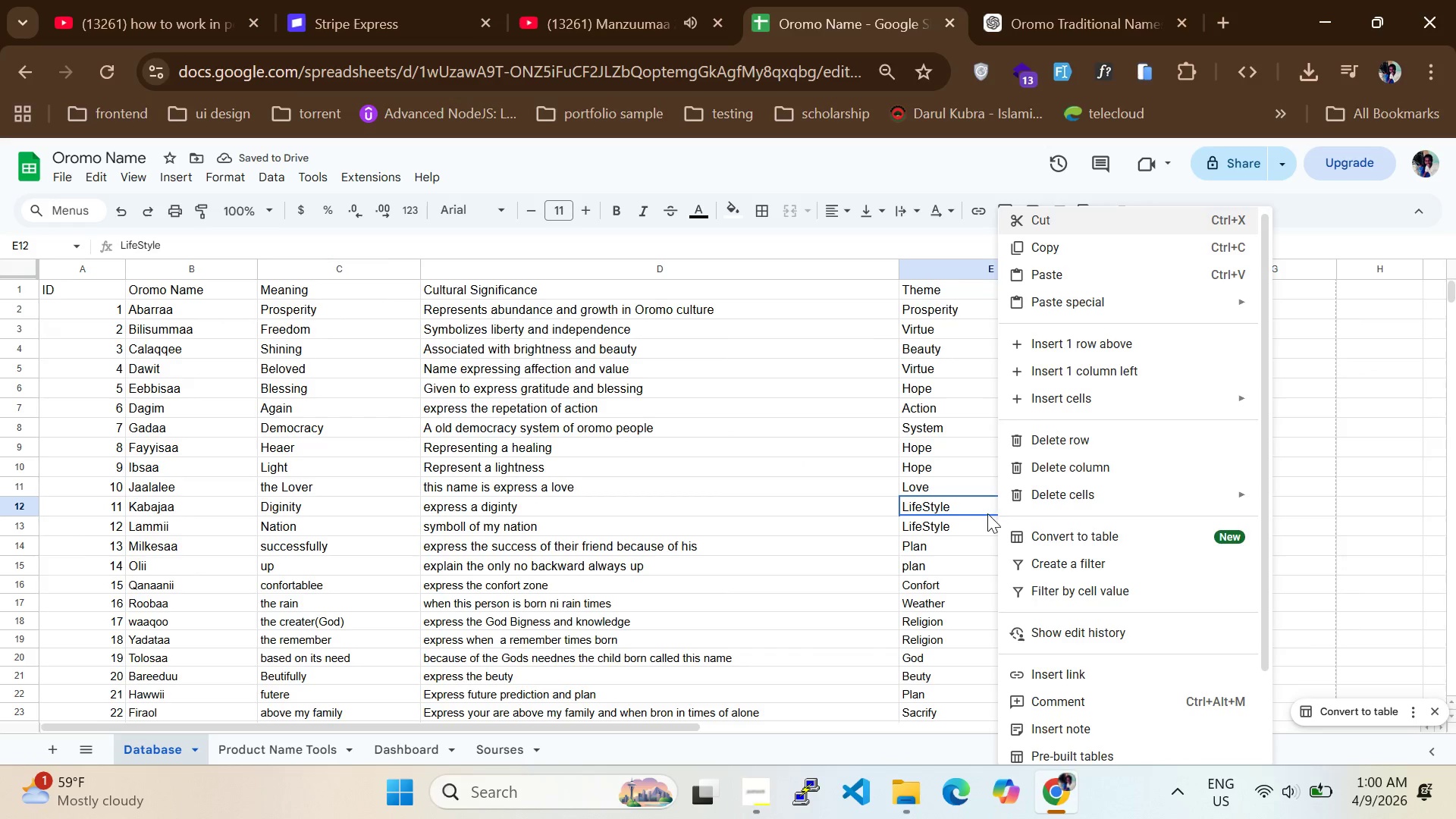 
left_click([943, 541])
 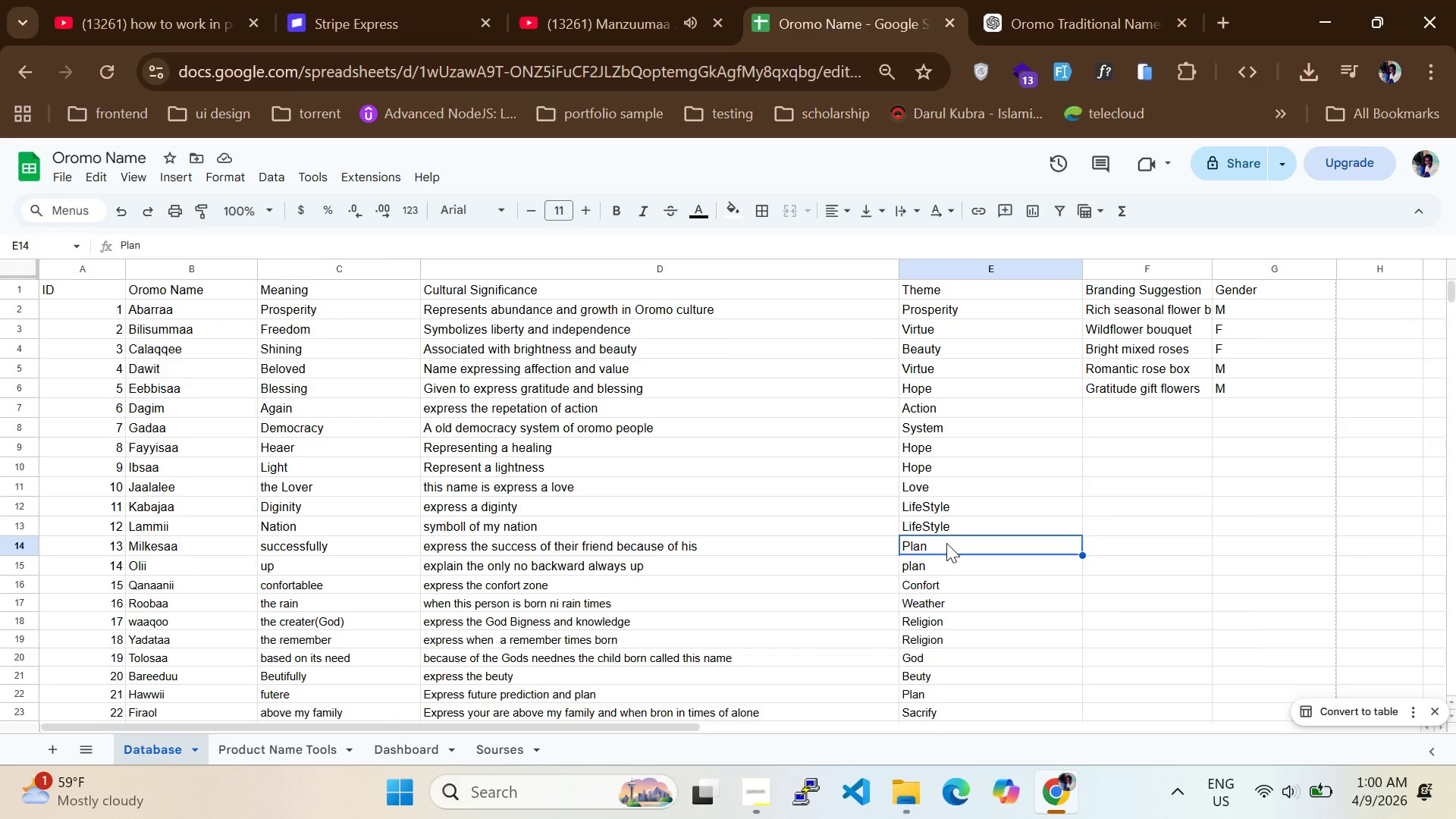 
wait(18.05)
 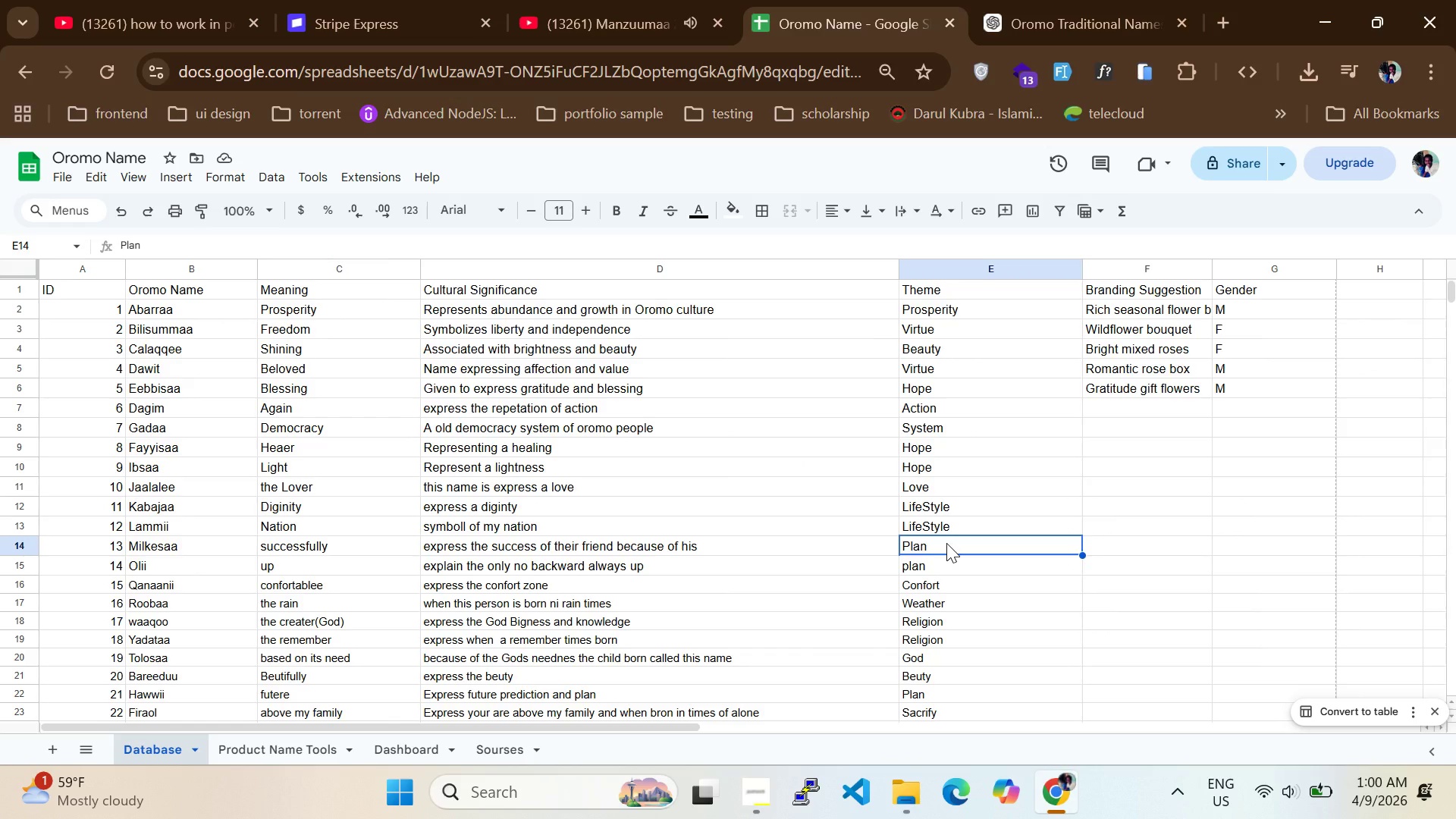 
scroll: coordinate [647, 600], scroll_direction: down, amount: 7.0
 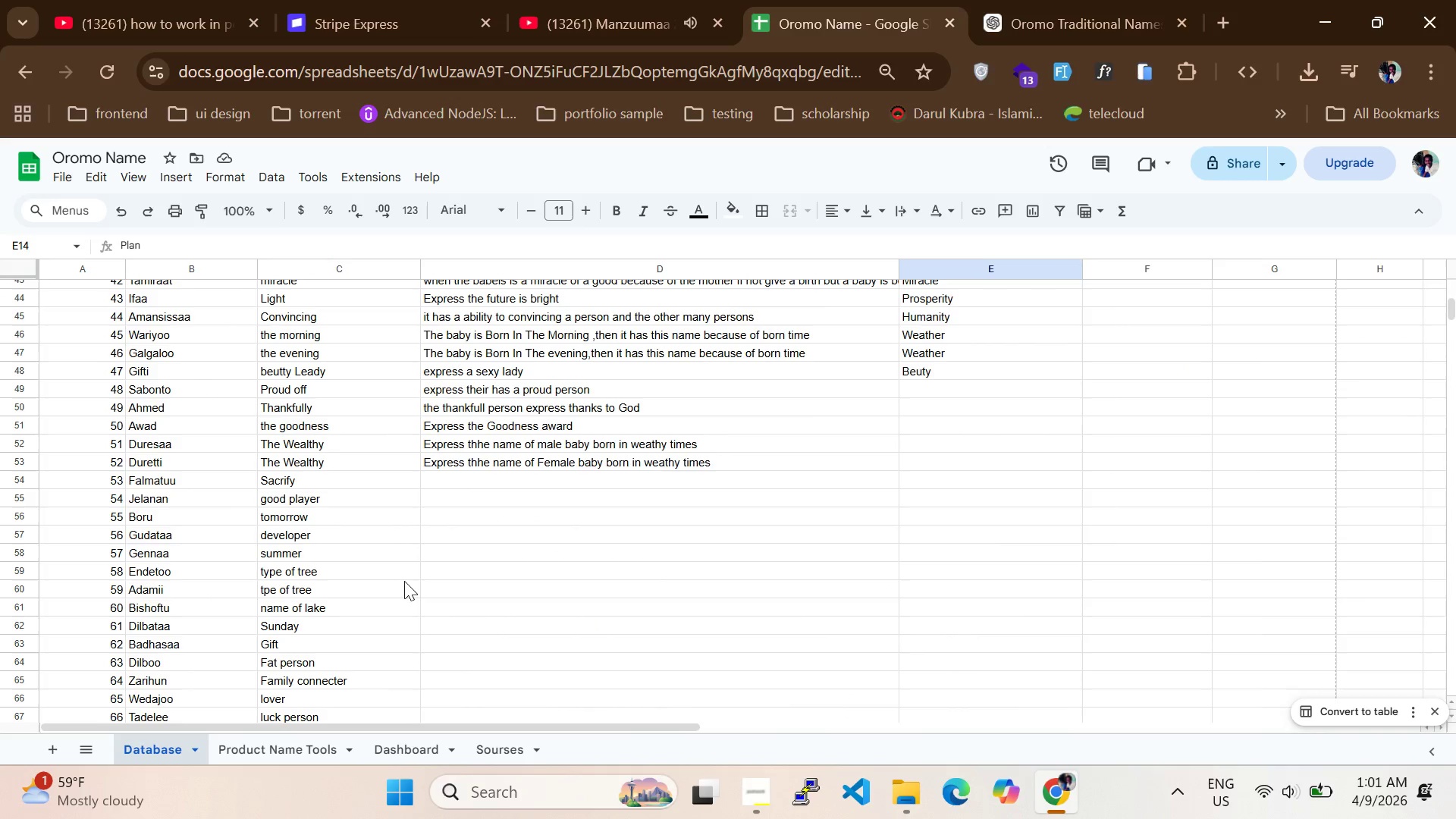 
mouse_move([426, 629])
 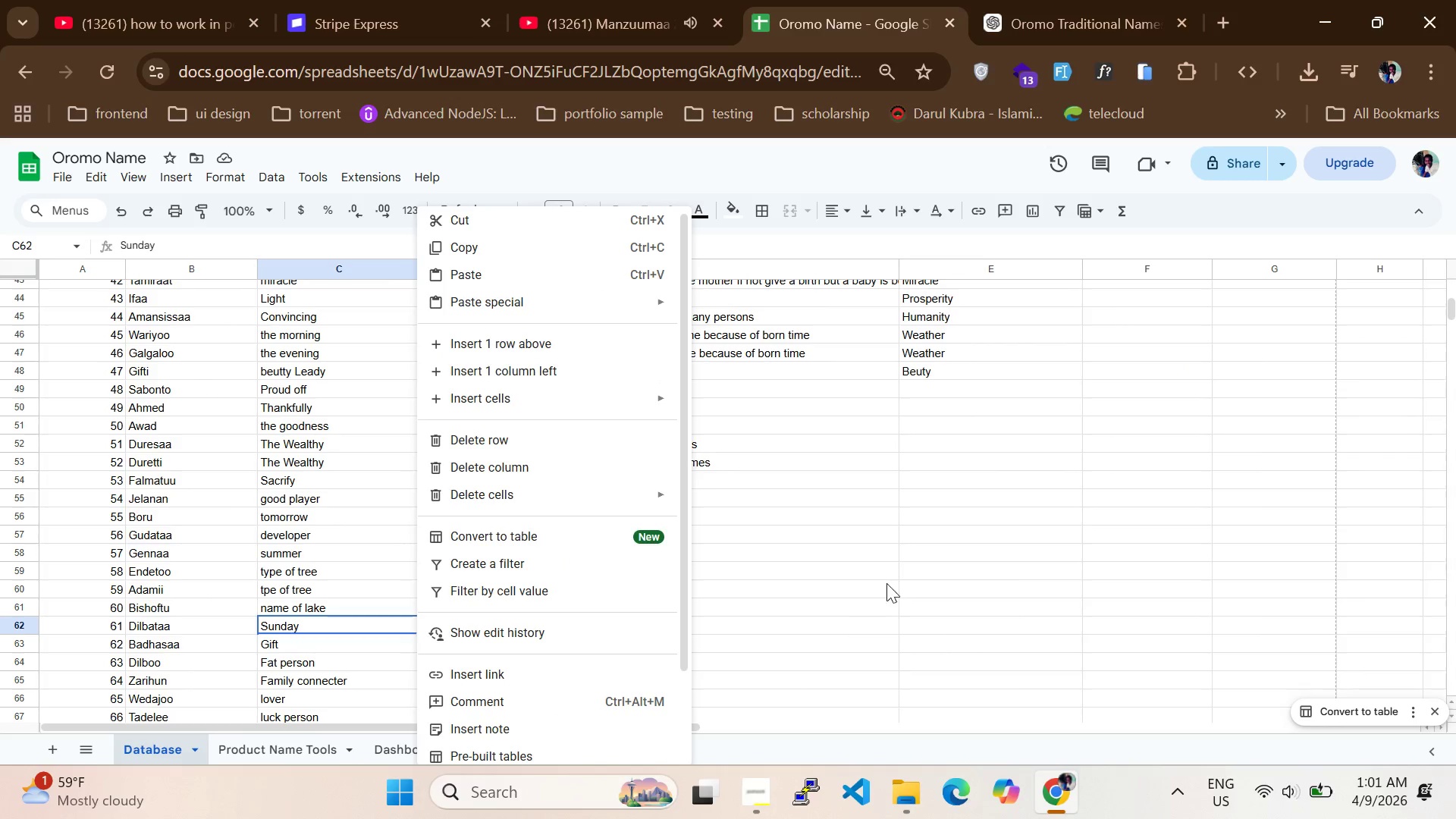 
left_click([896, 545])
 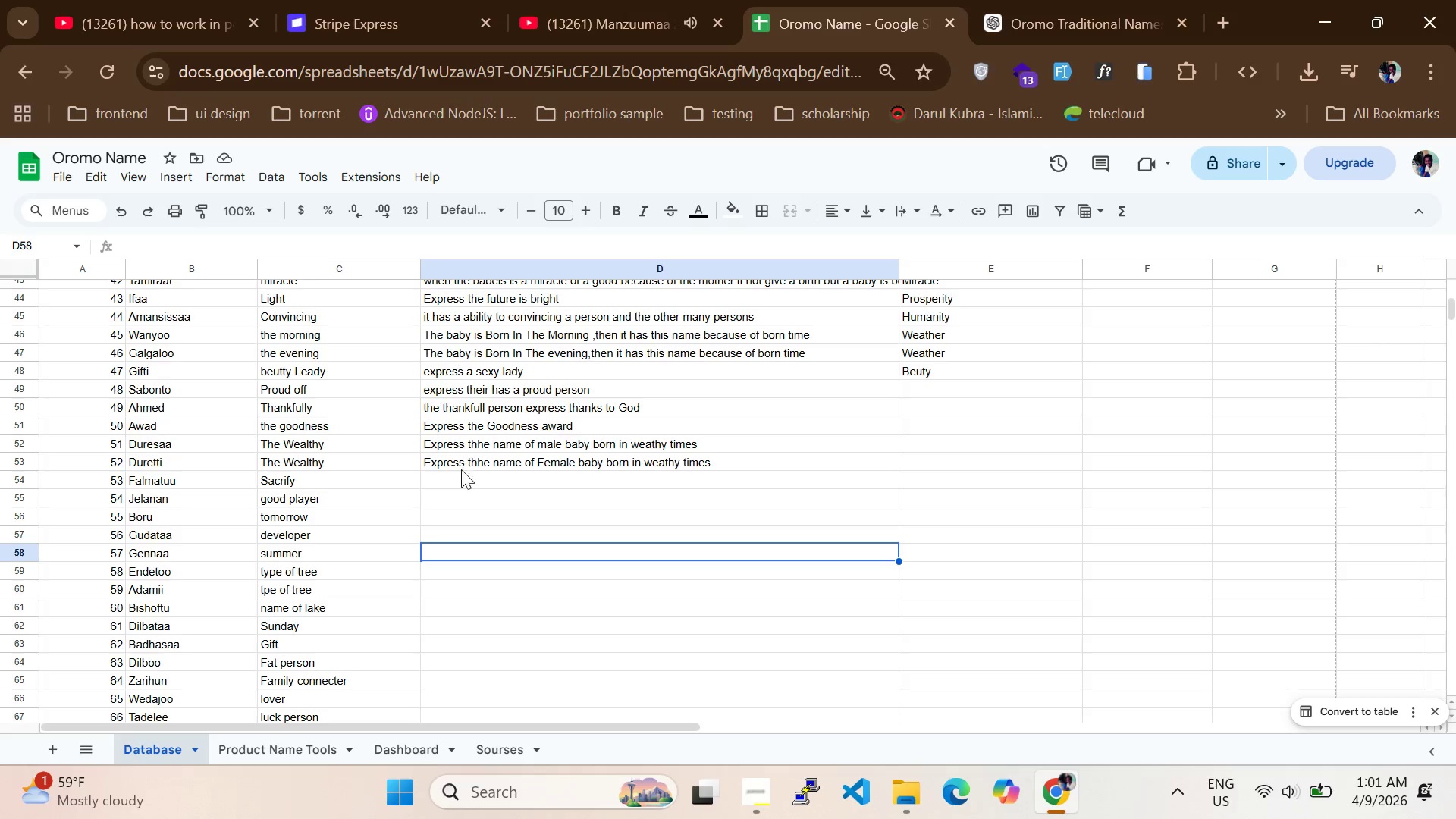 
left_click([458, 479])
 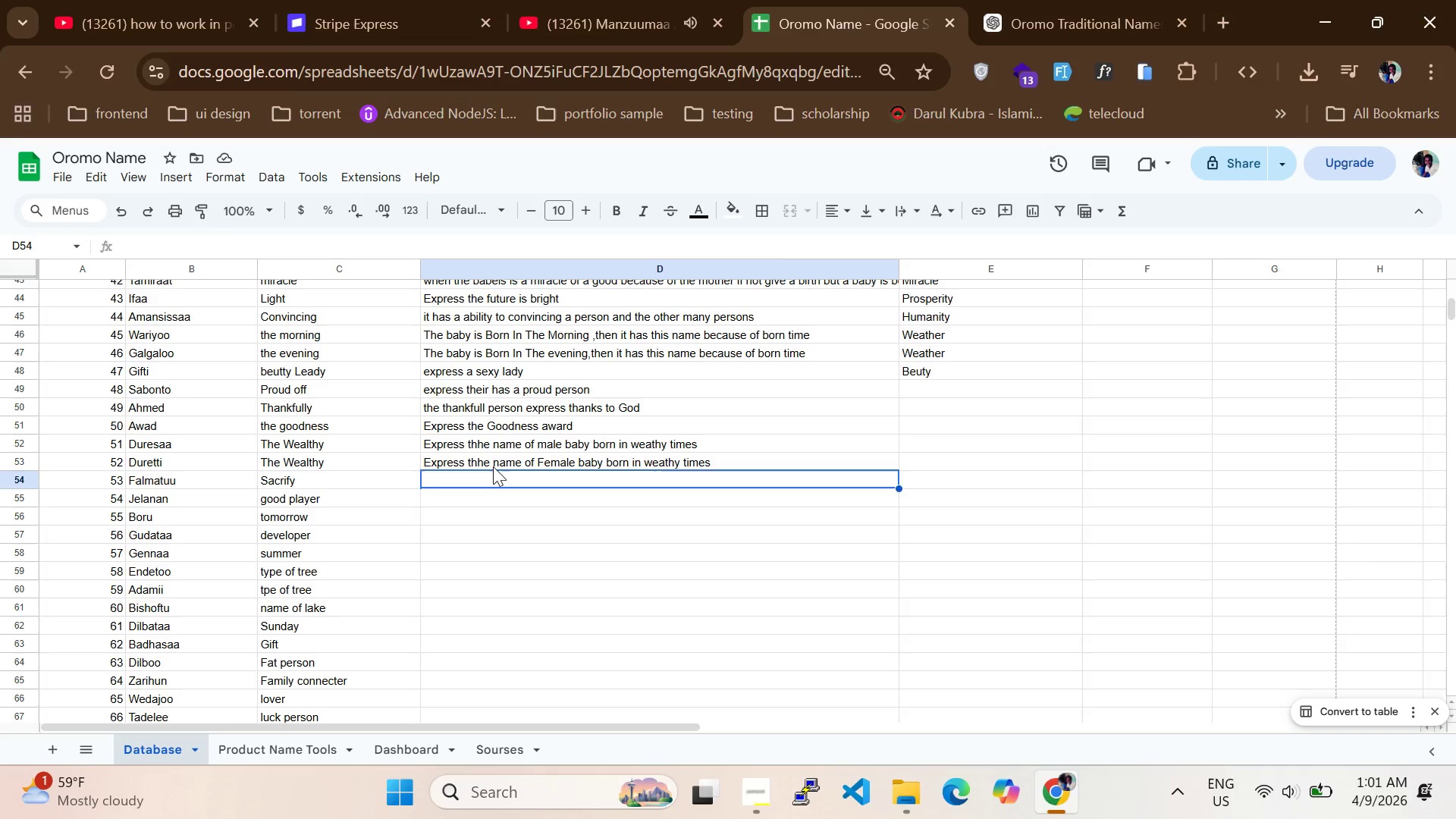 
double_click([493, 467])
 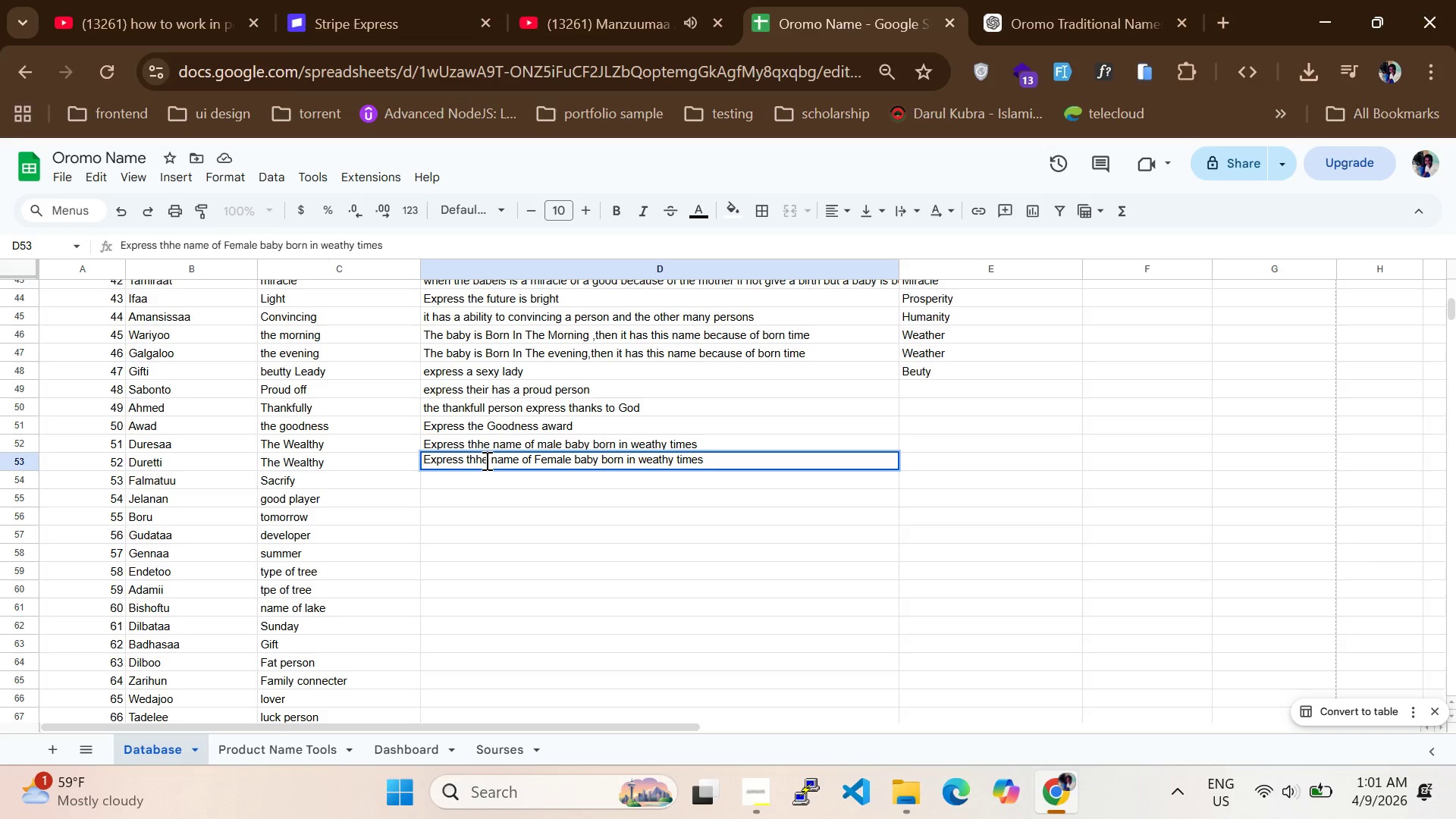 
double_click([485, 460])
 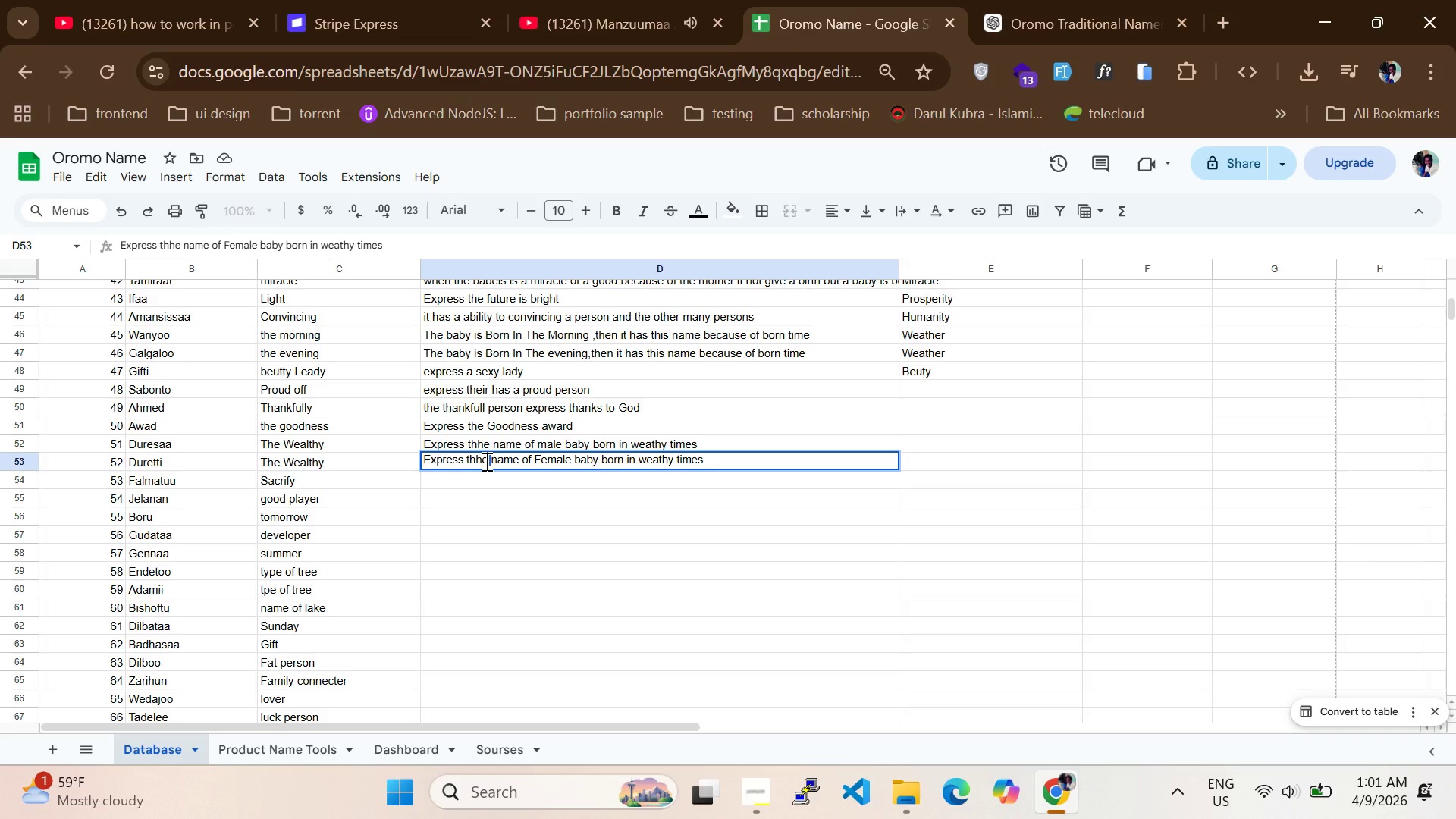 
left_click([485, 461])
 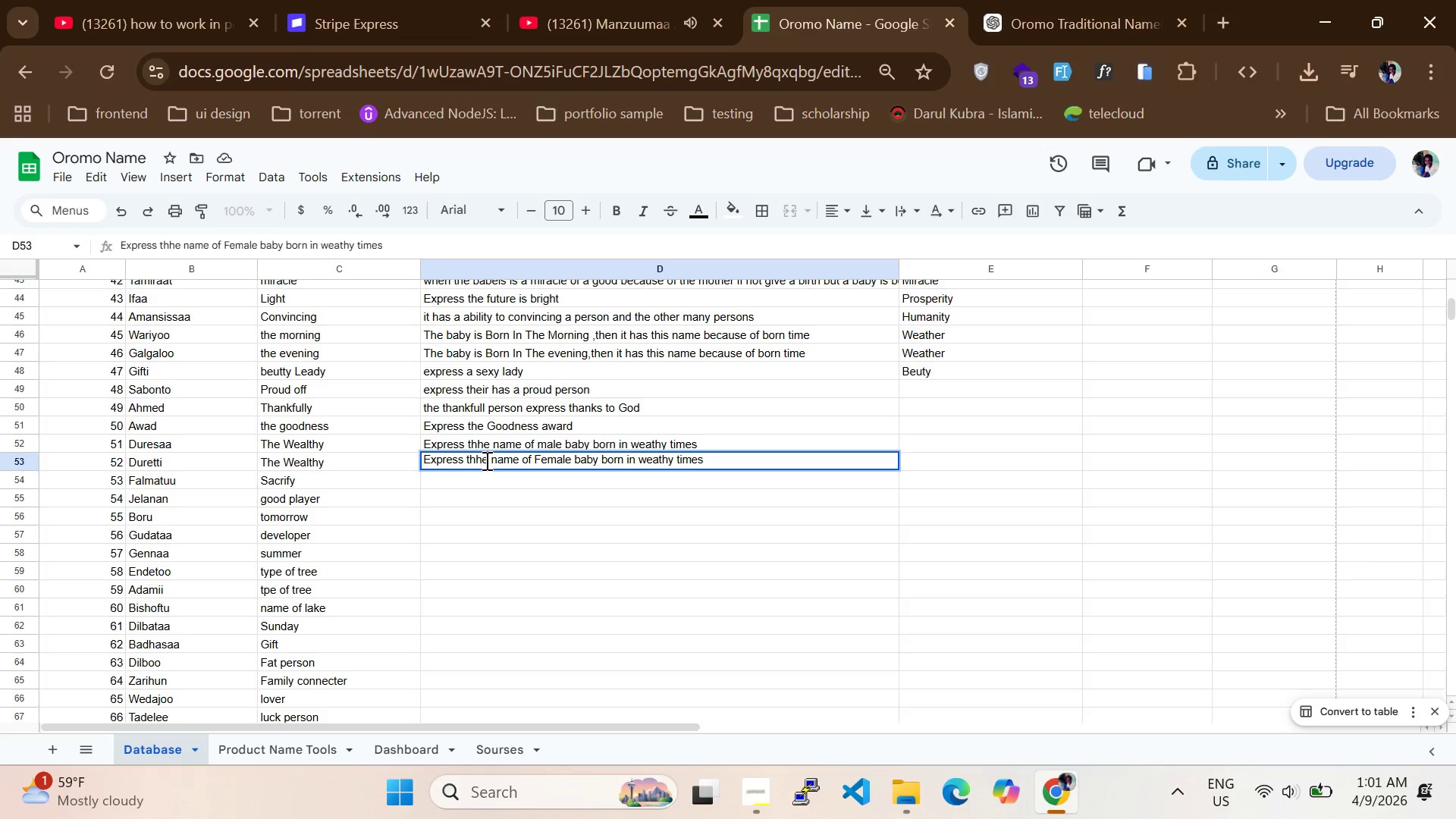 
key(ArrowLeft)
 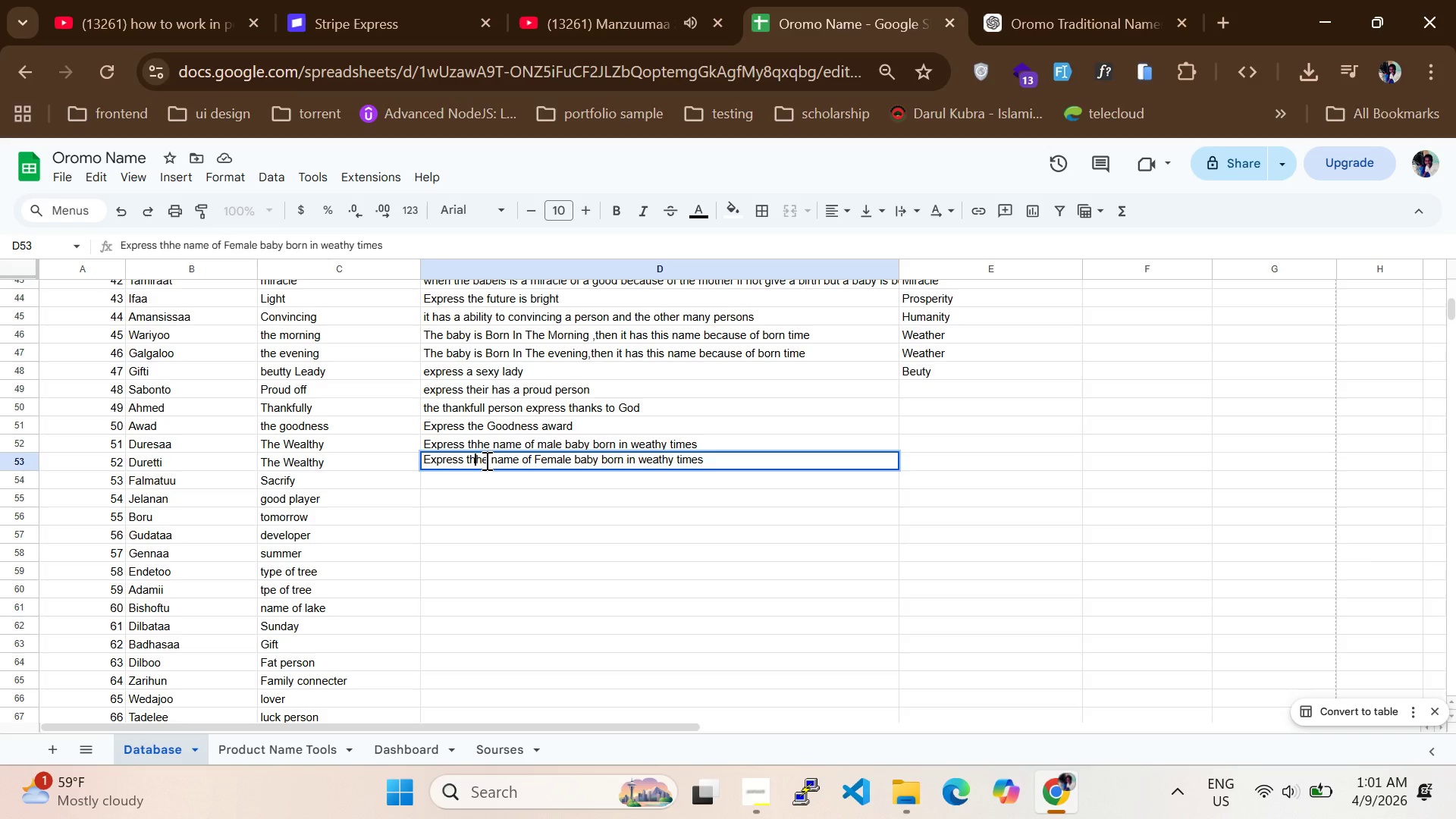 
key(ArrowLeft)
 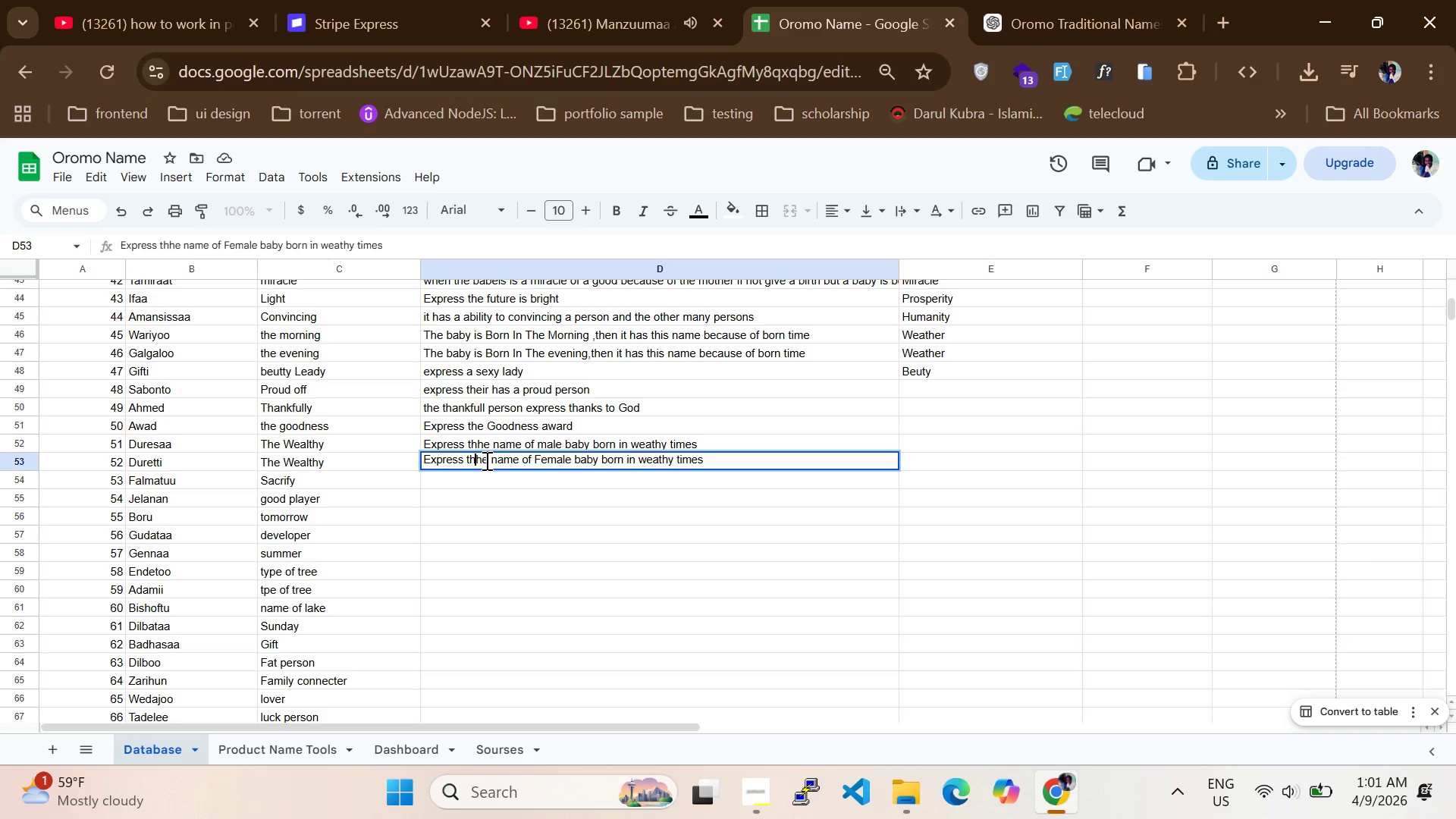 
key(Backspace)
 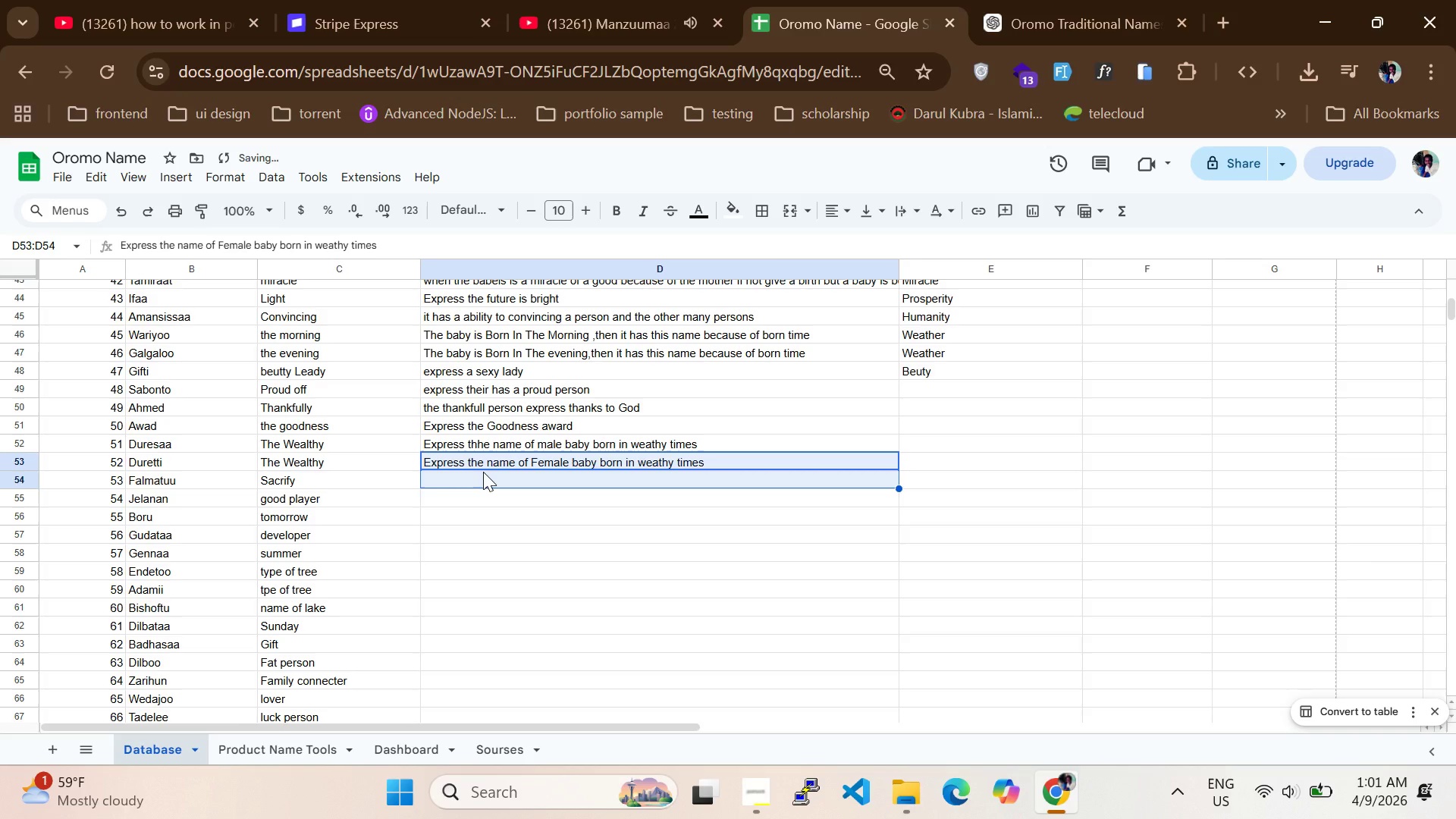 
left_click([480, 492])
 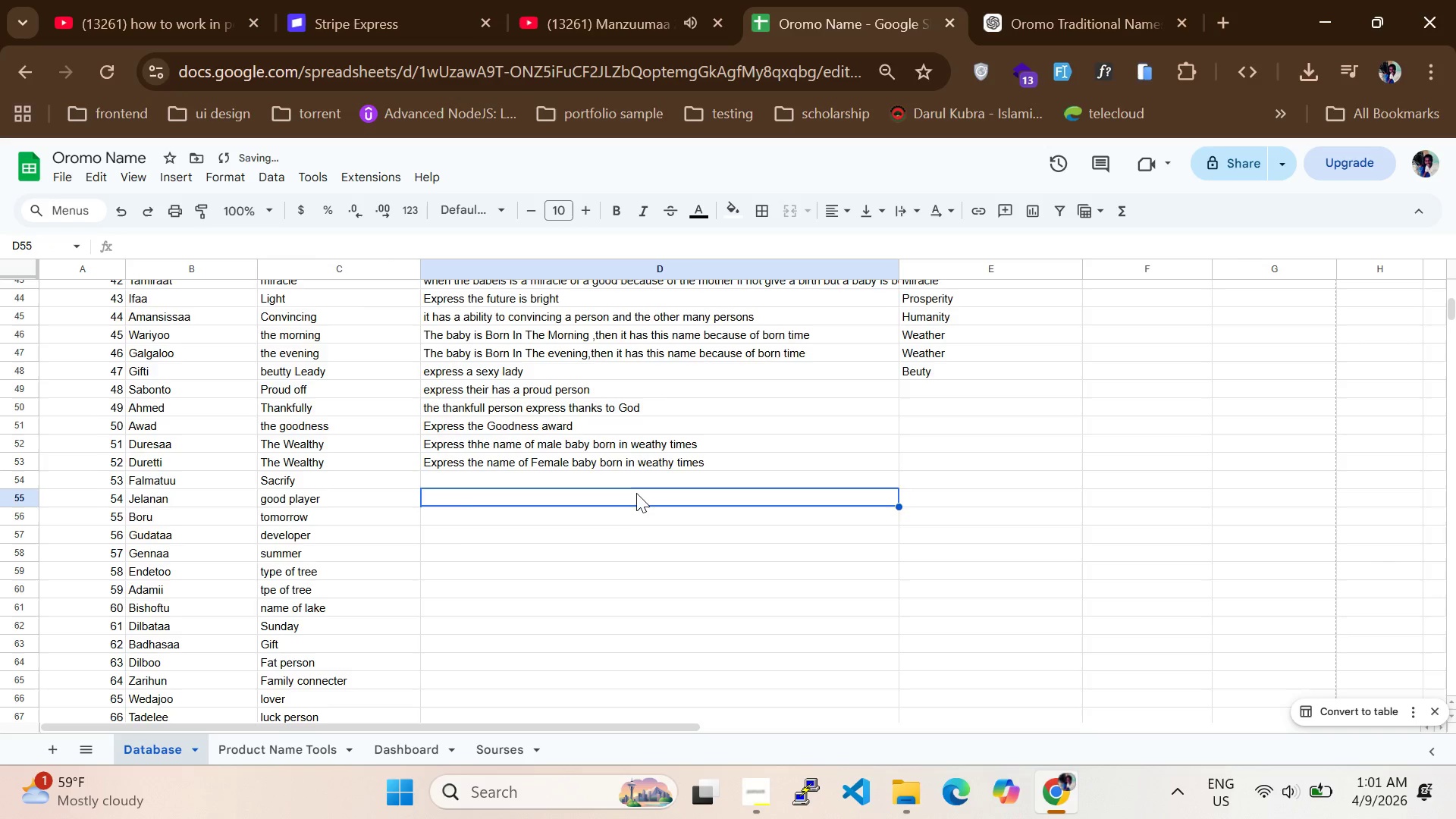 
scroll: coordinate [645, 493], scroll_direction: up, amount: 7.0
 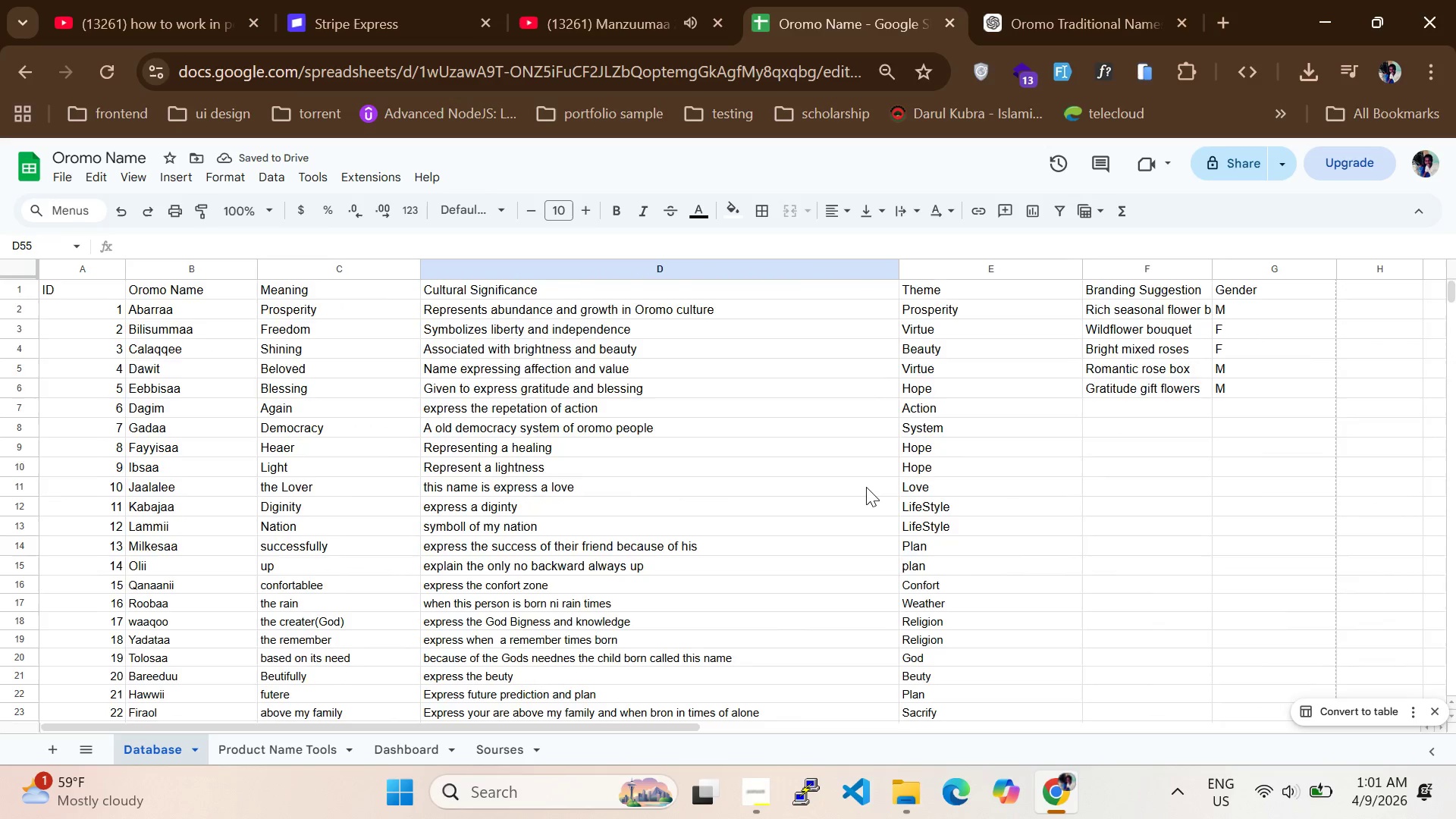 
scroll: coordinate [883, 485], scroll_direction: down, amount: 7.0
 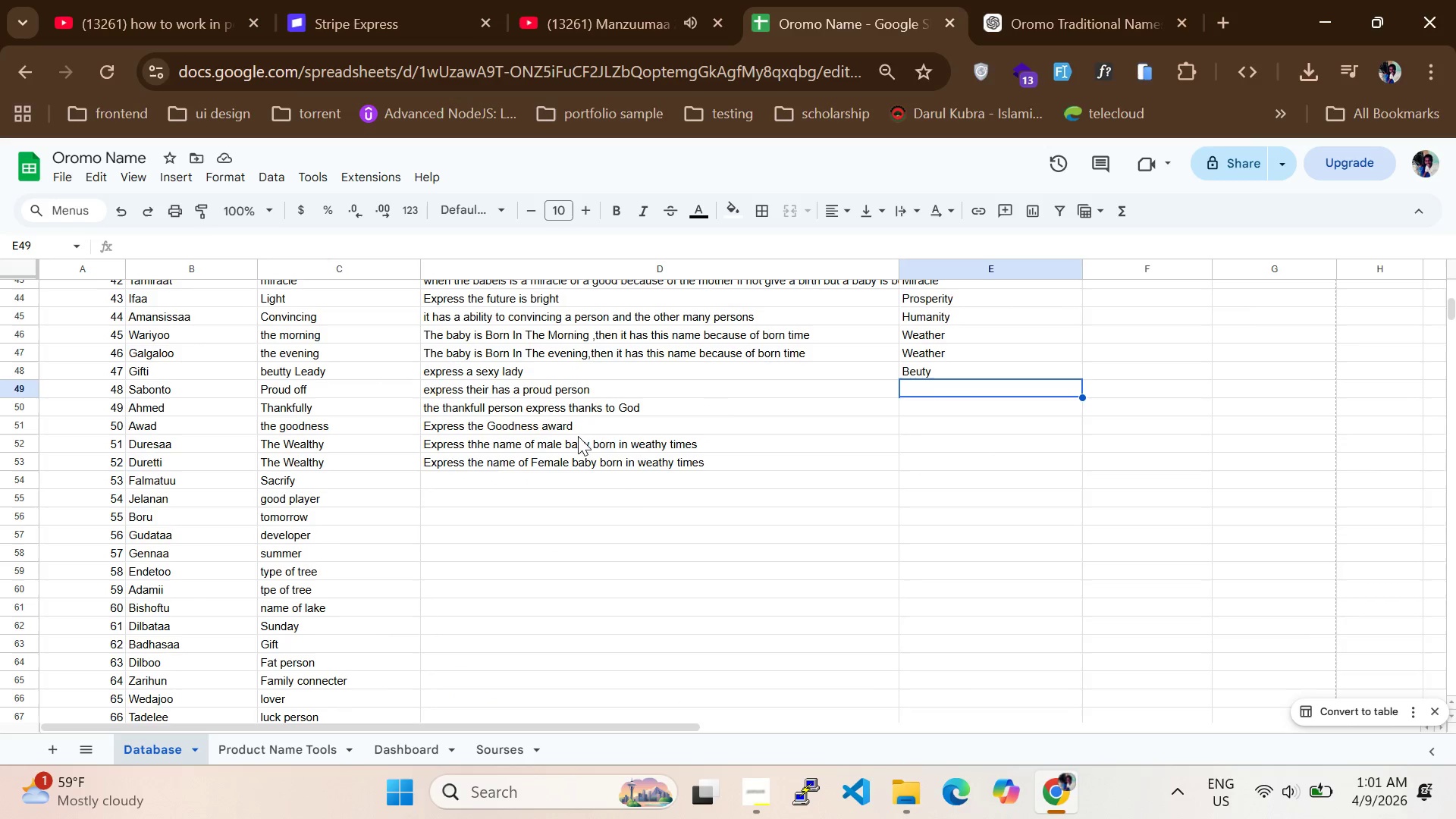 
left_click([751, 786])